 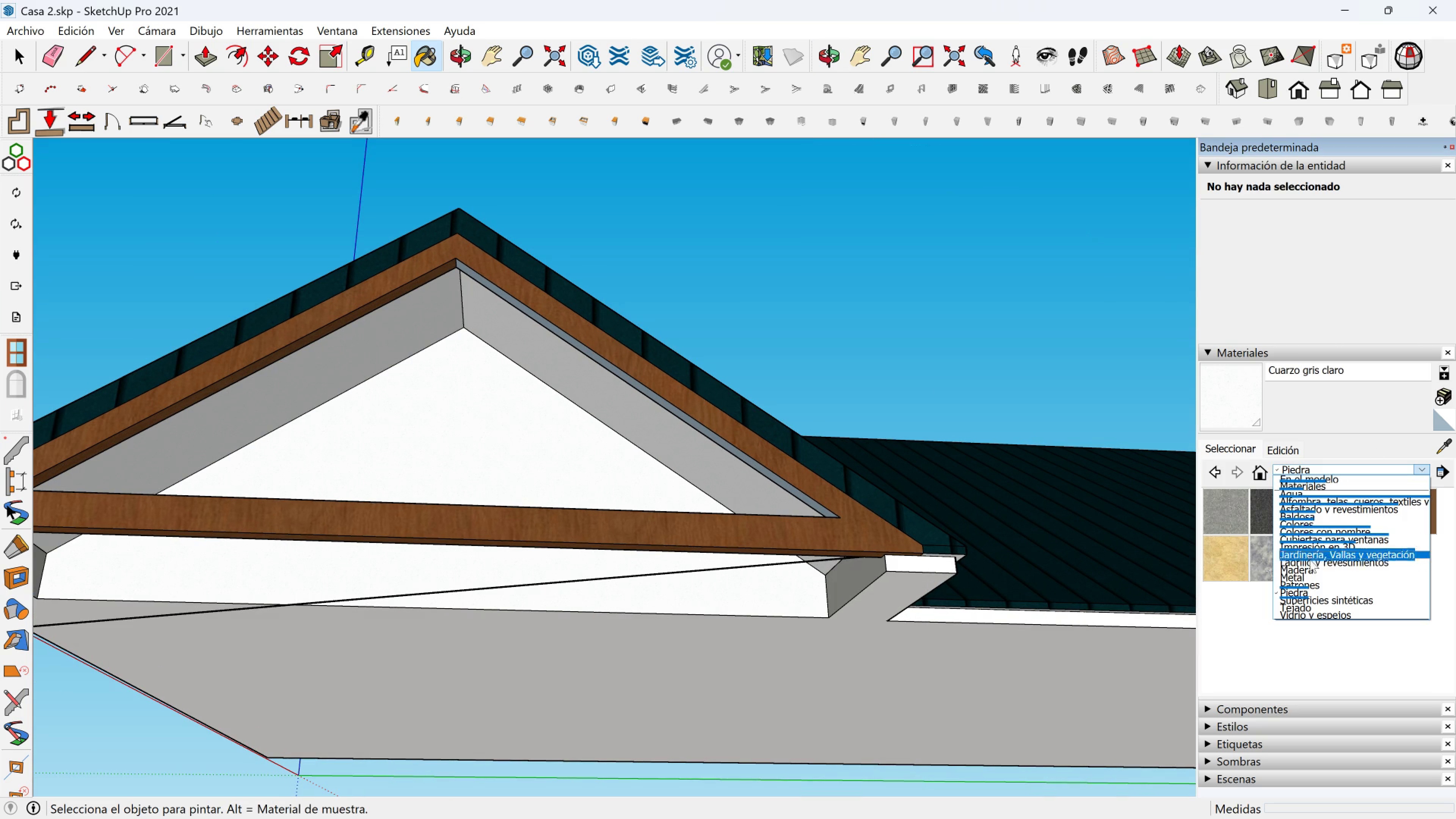 
left_click([1312, 560])
 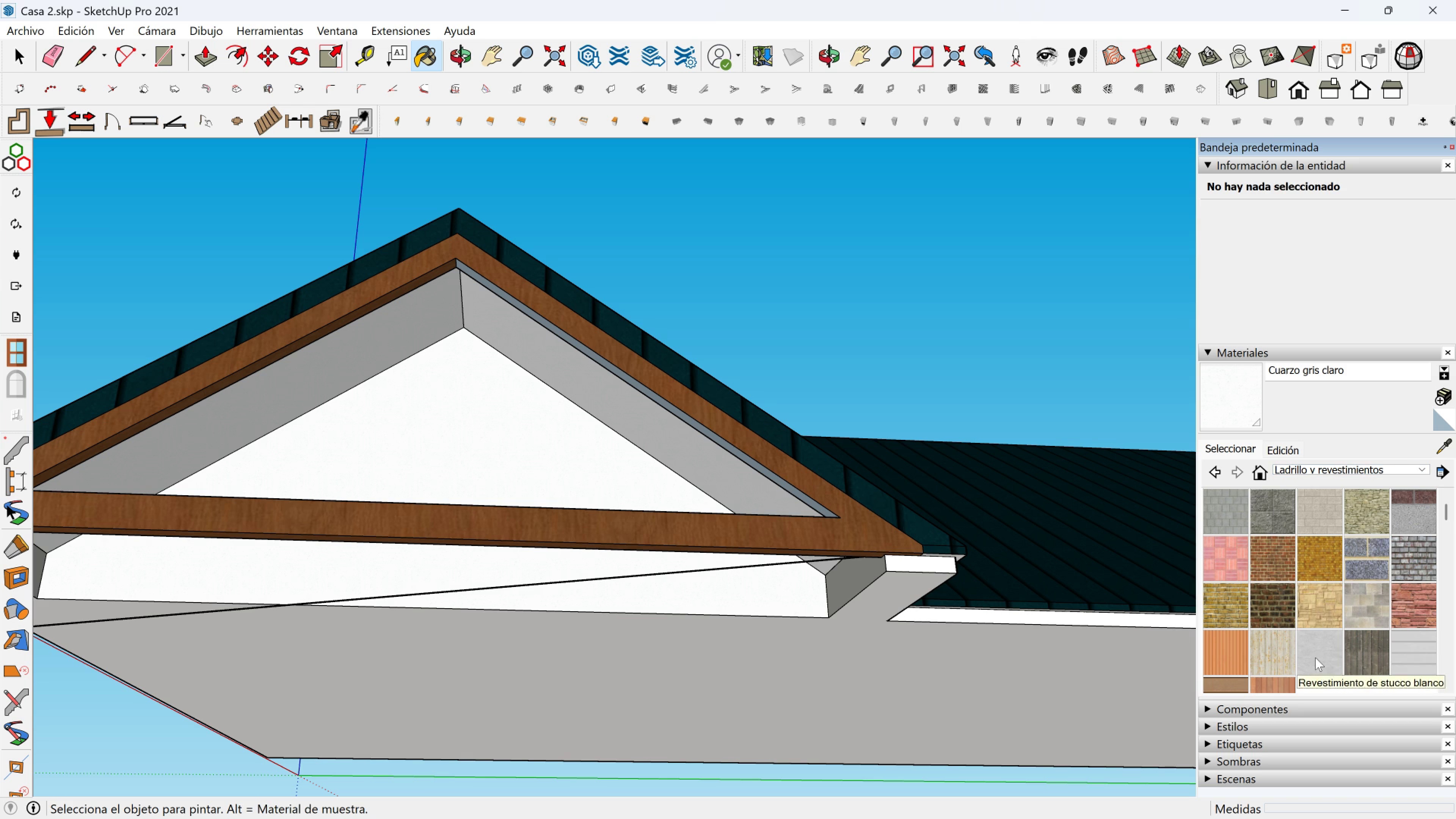 
left_click([1315, 657])
 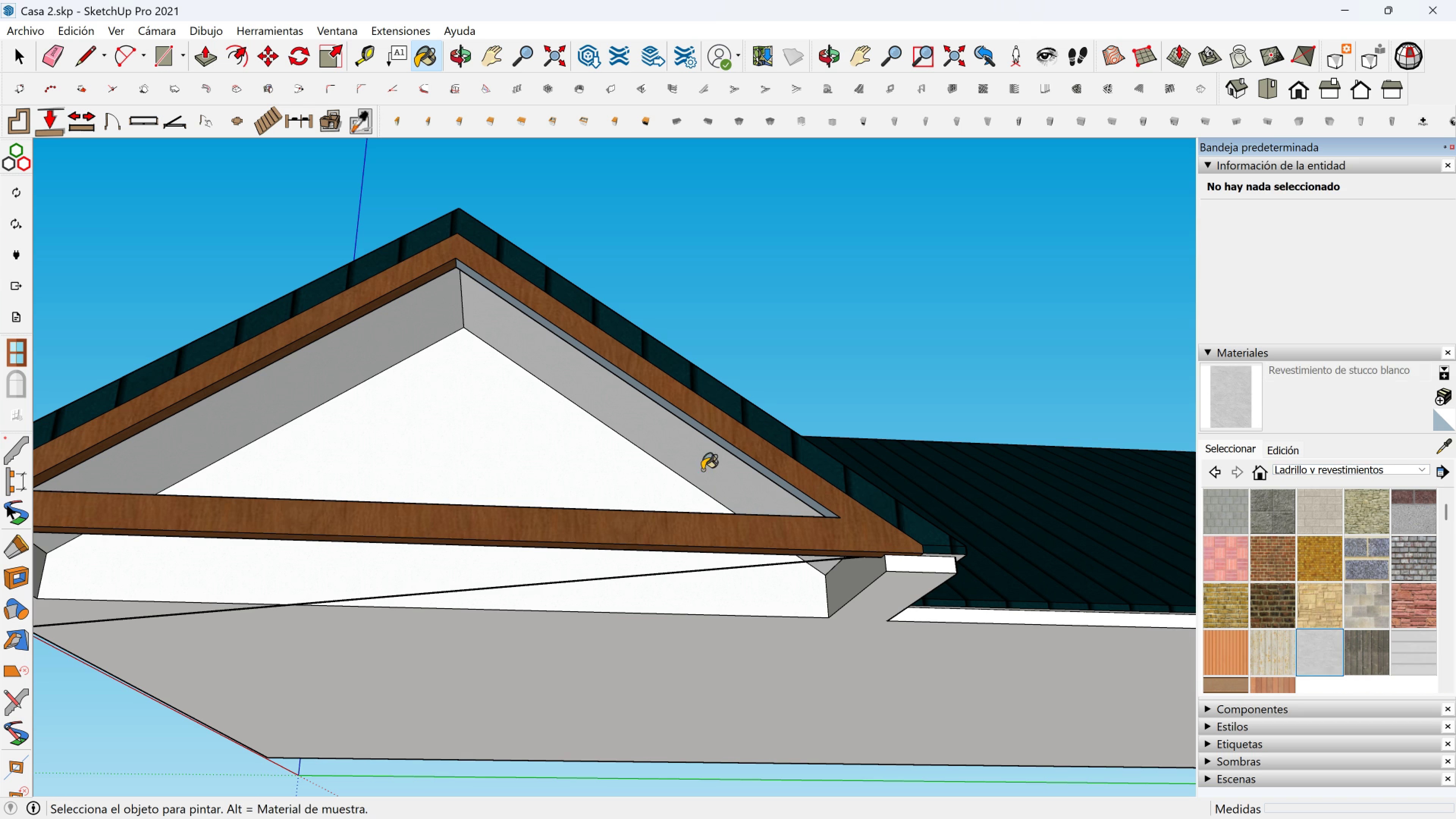 
left_click([702, 470])
 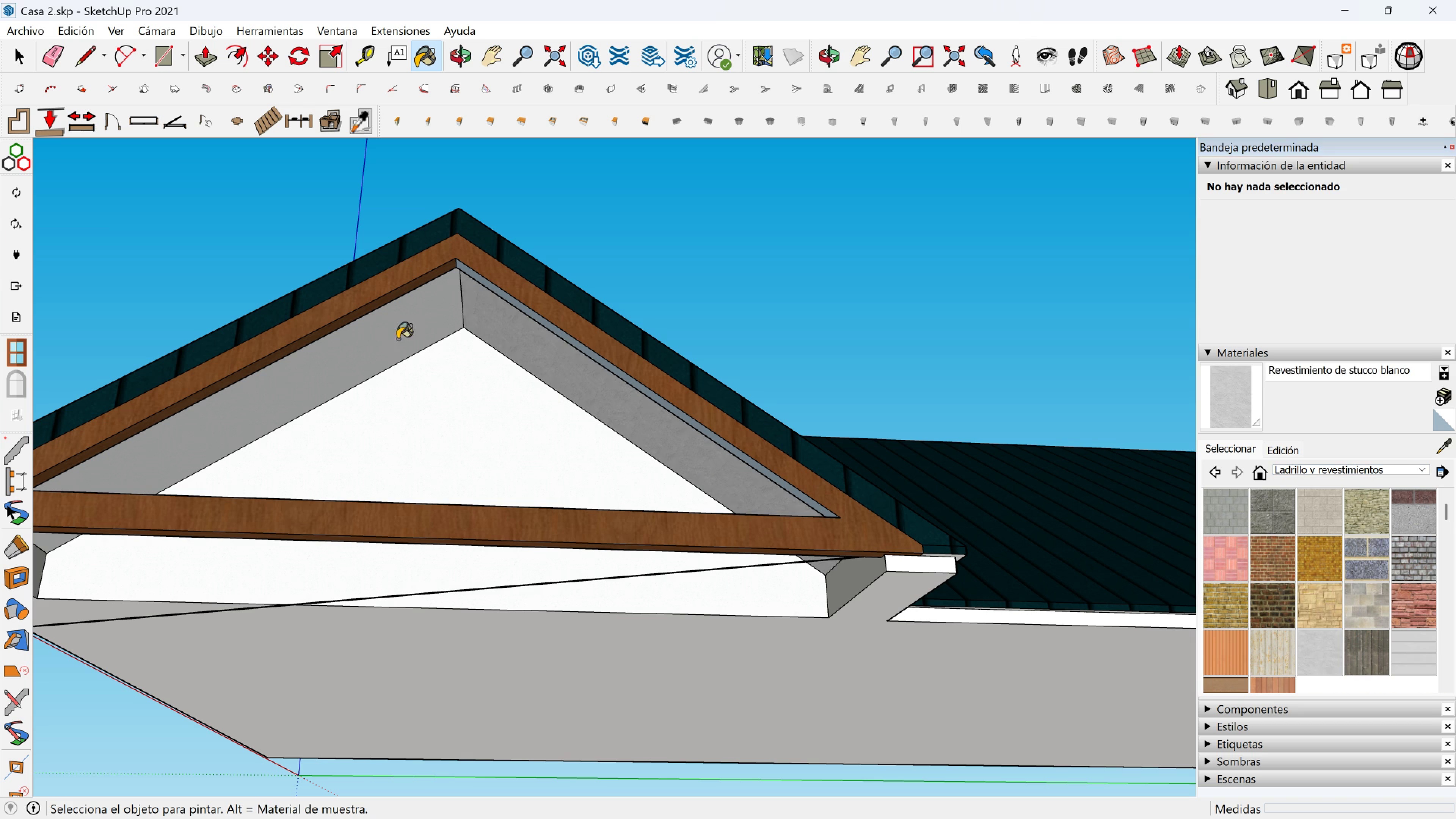 
left_click([397, 339])
 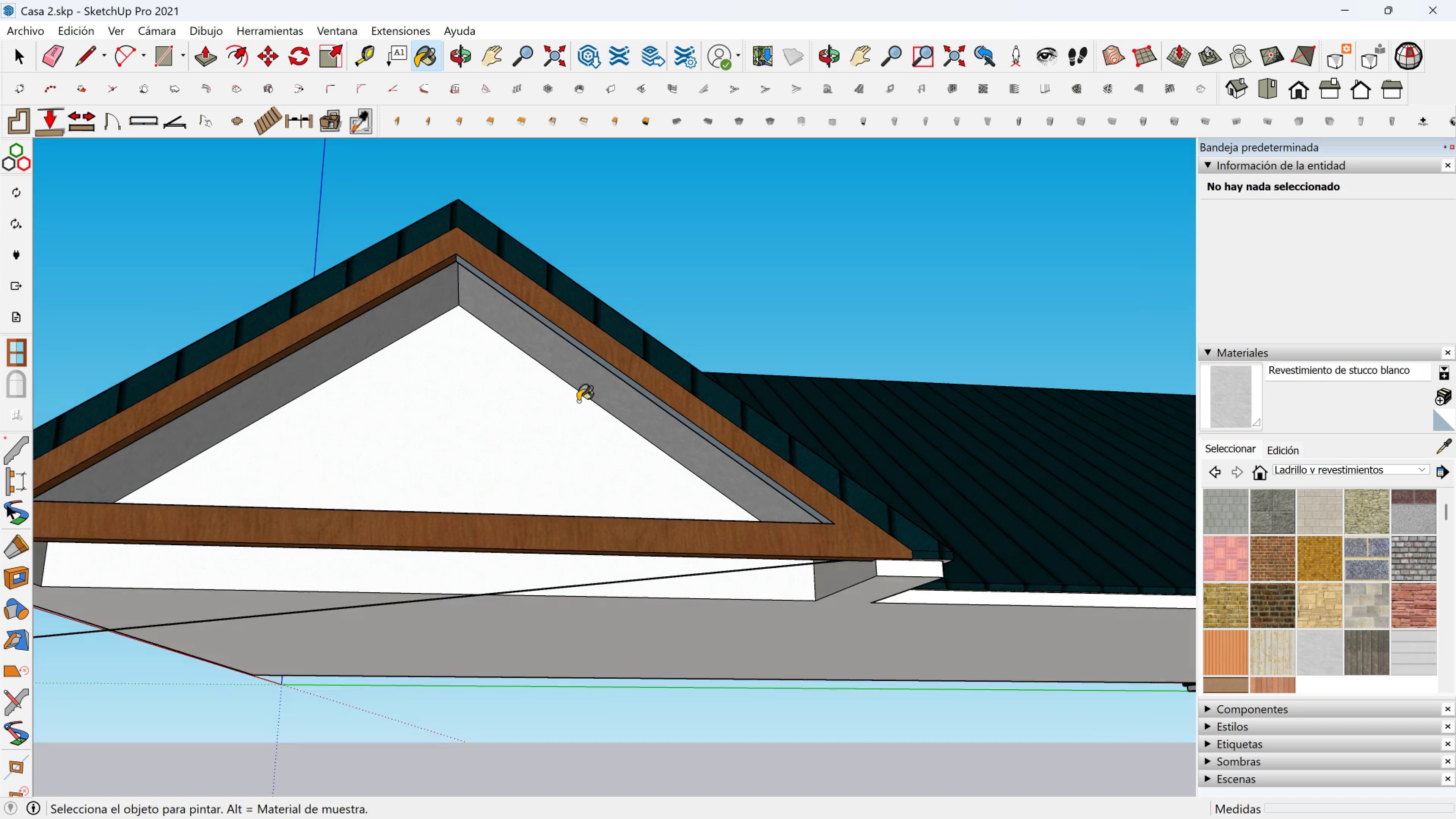 
scroll: coordinate [579, 409], scroll_direction: down, amount: 2.0